 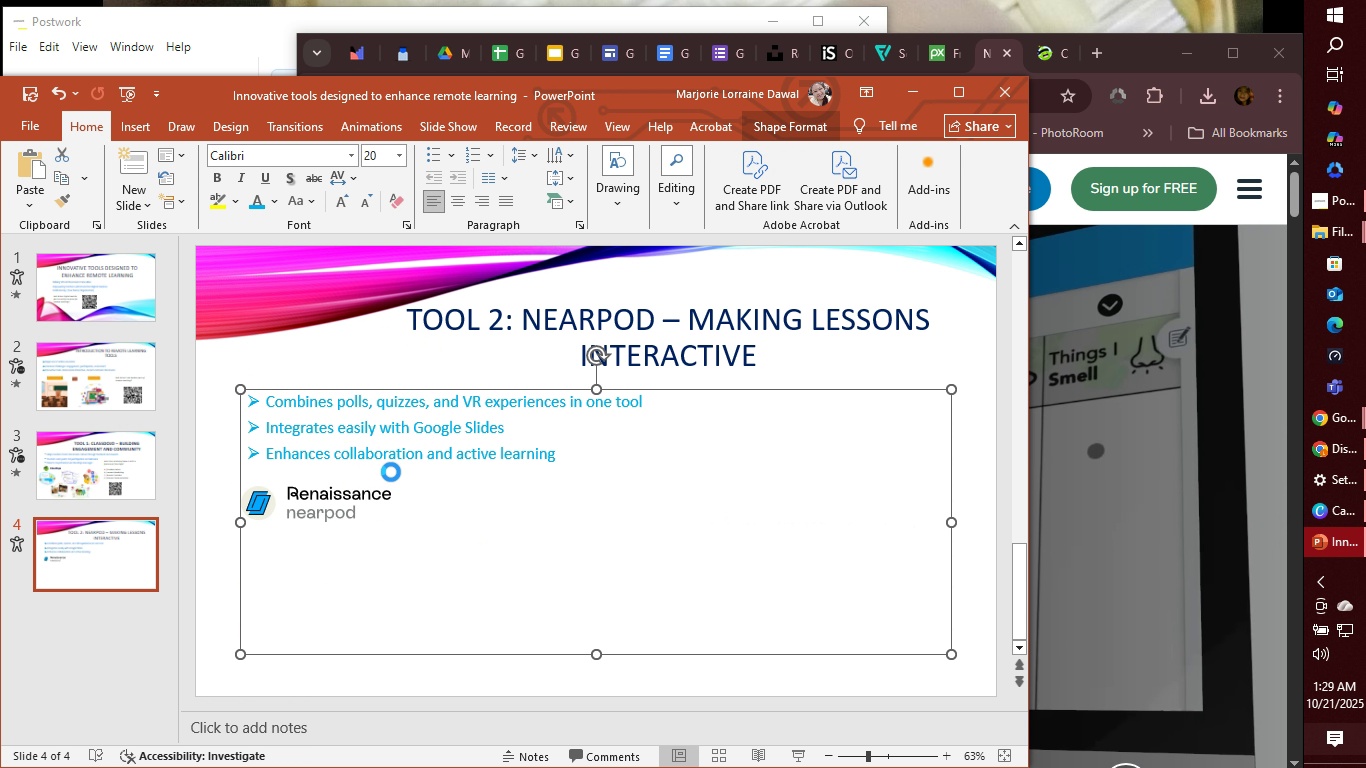 
left_click([391, 557])
 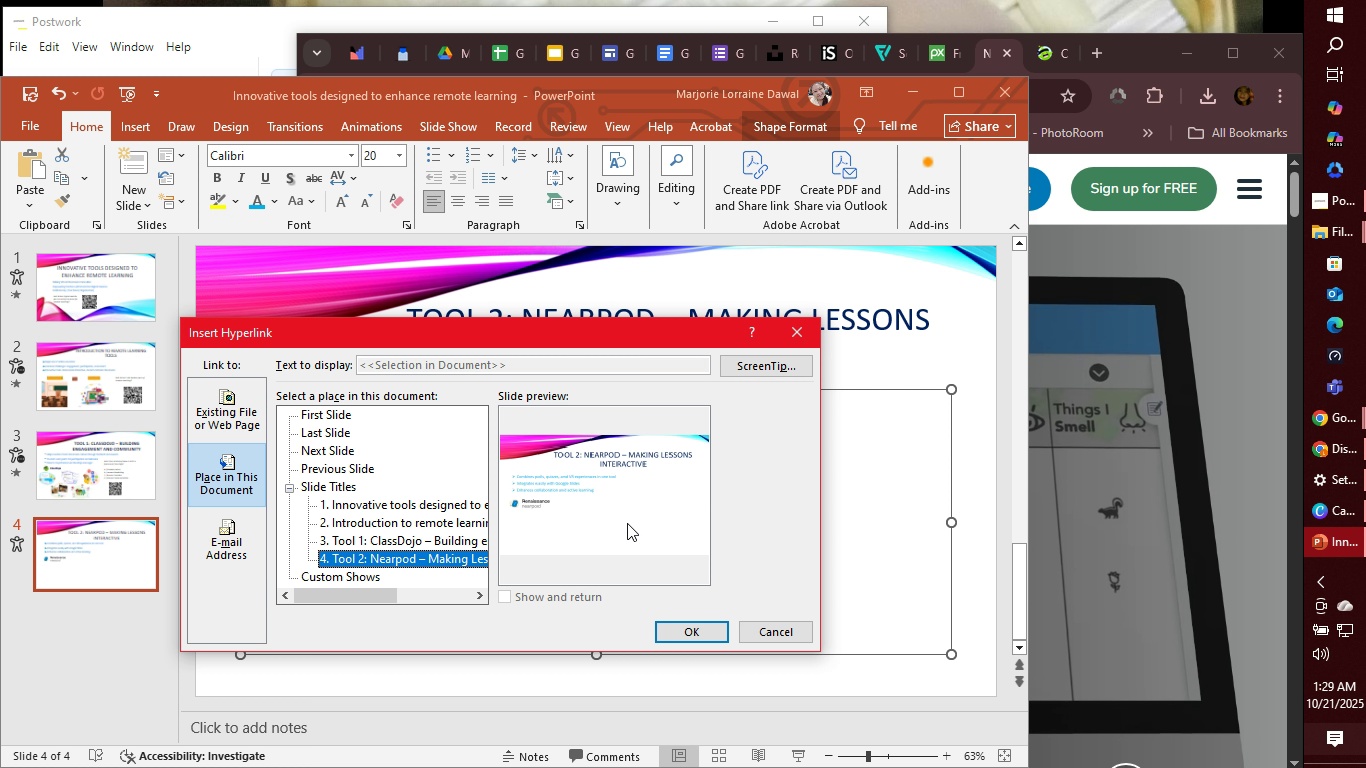 
left_click([627, 523])
 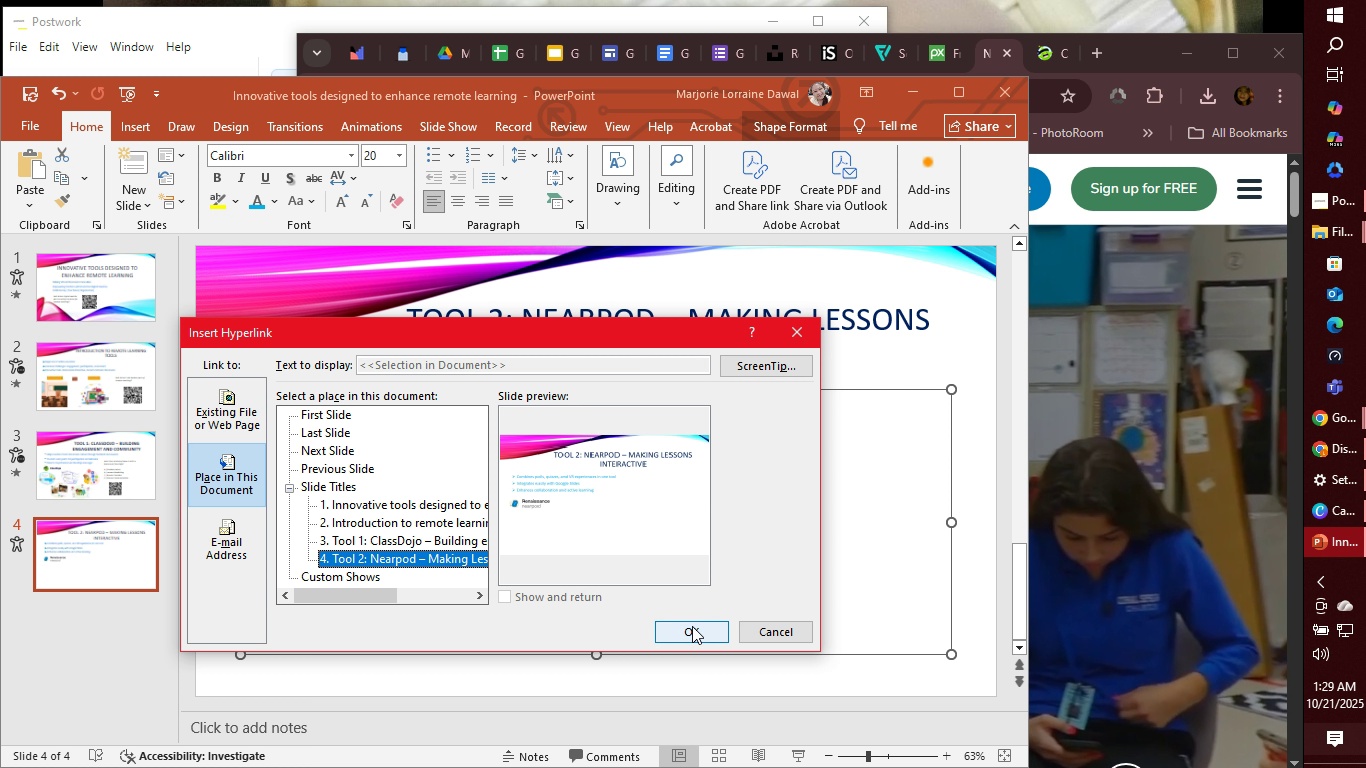 
left_click([692, 626])
 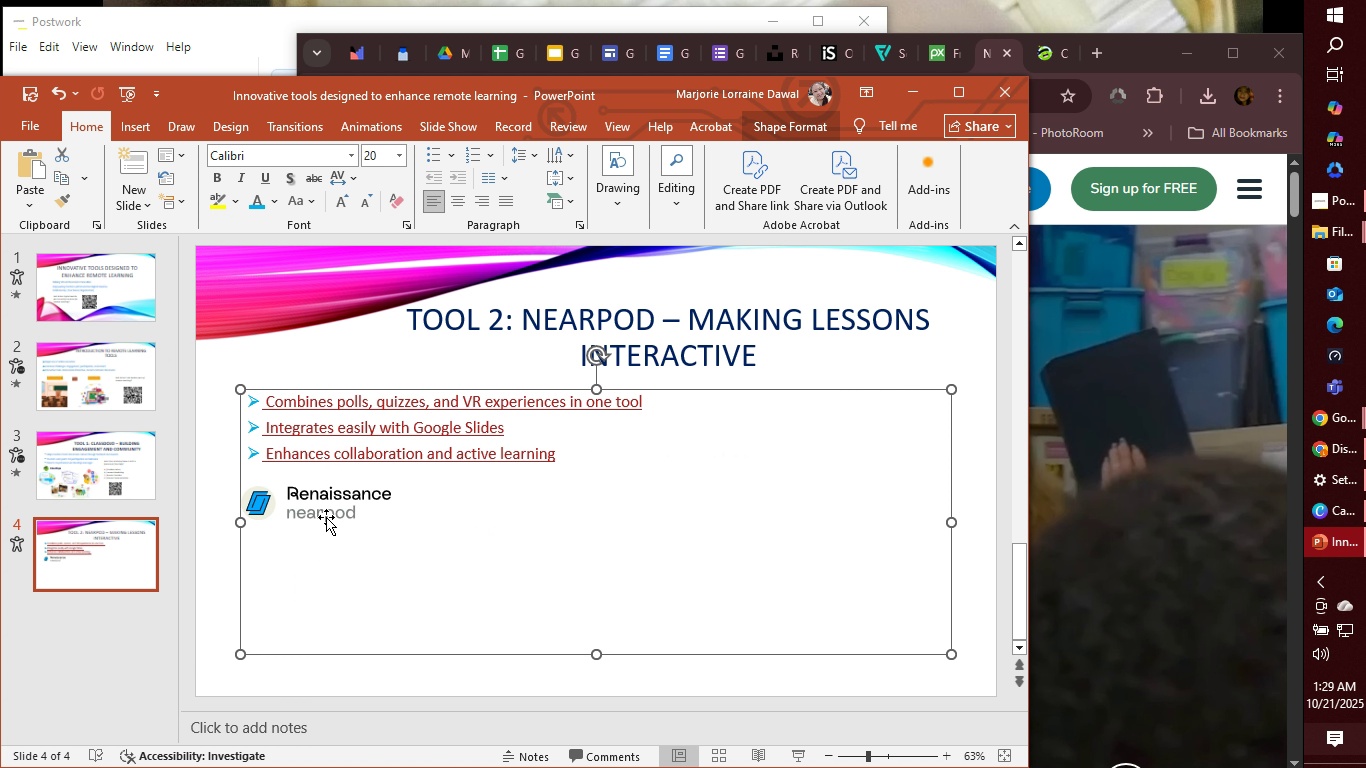 
left_click([326, 517])
 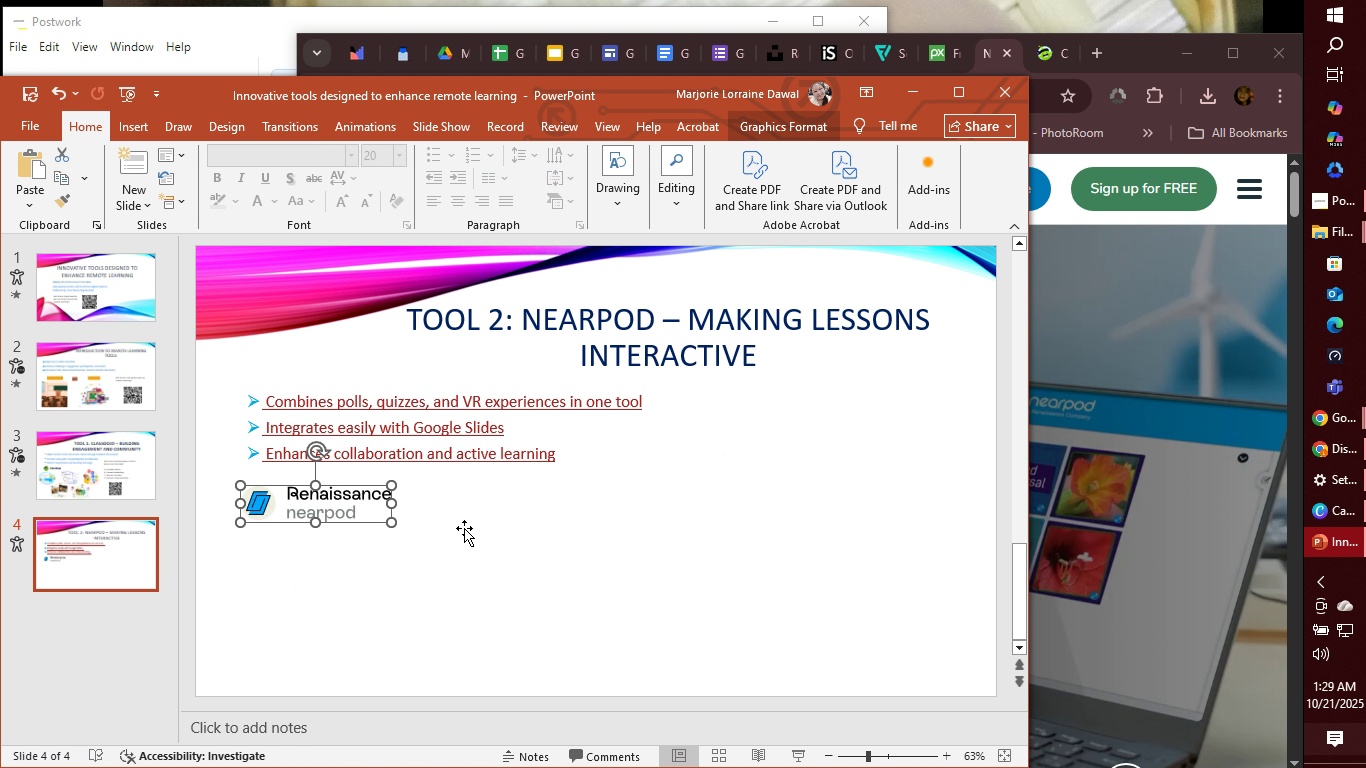 
key(Control+Z)
 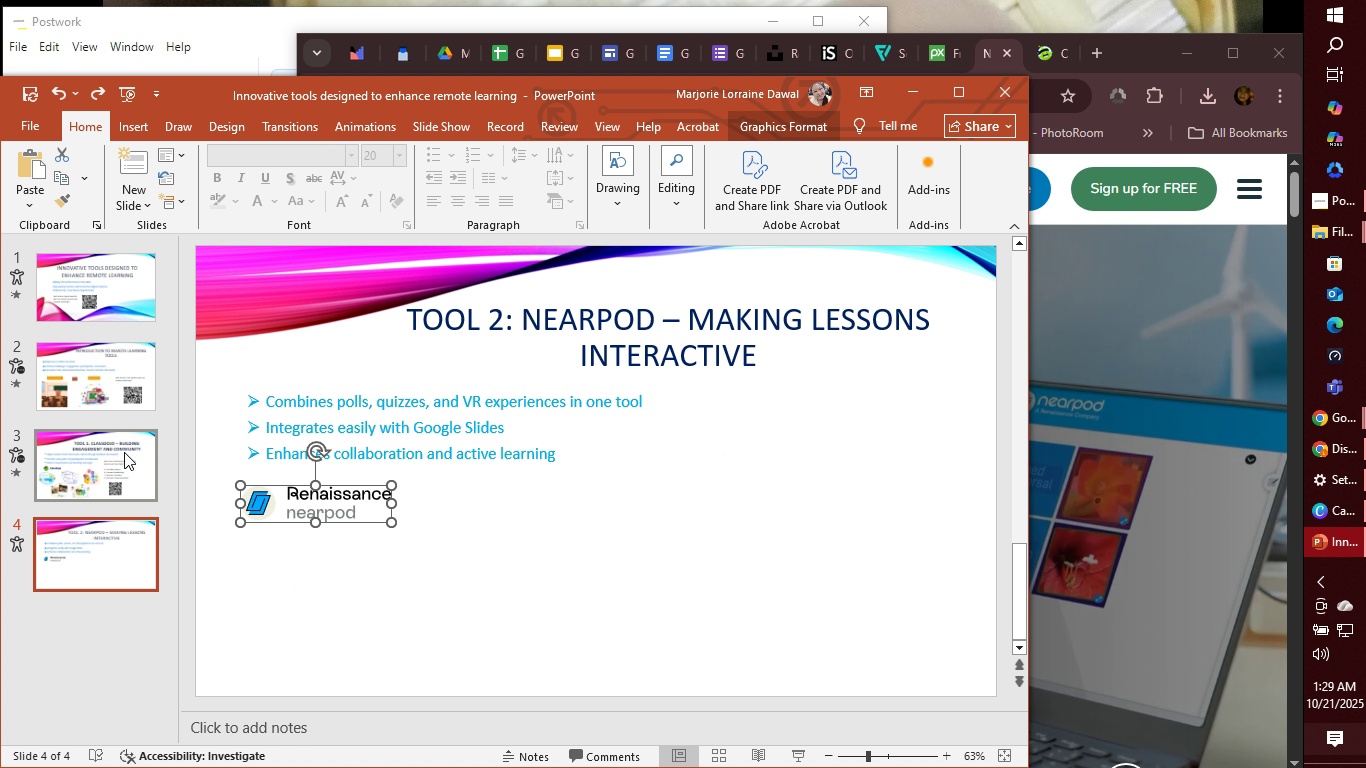 
left_click([124, 452])
 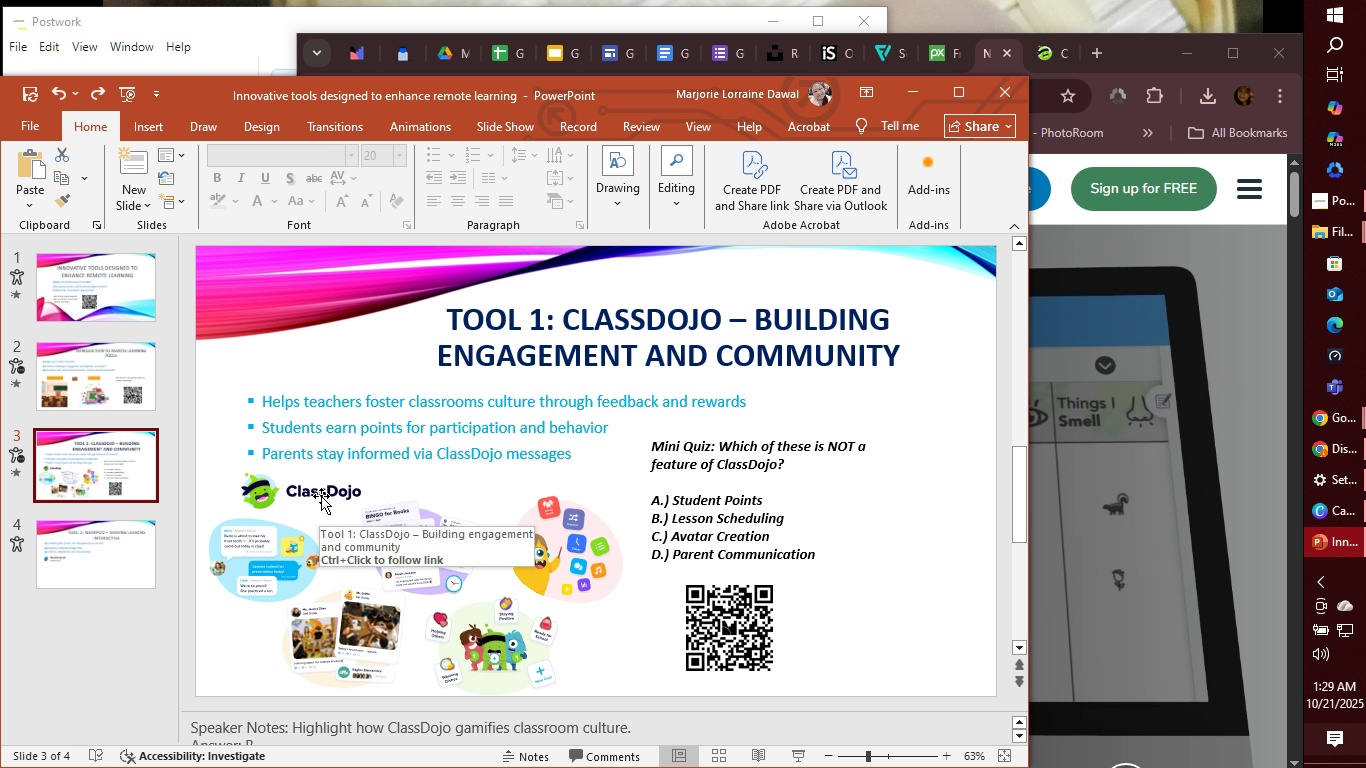 
left_click([116, 550])
 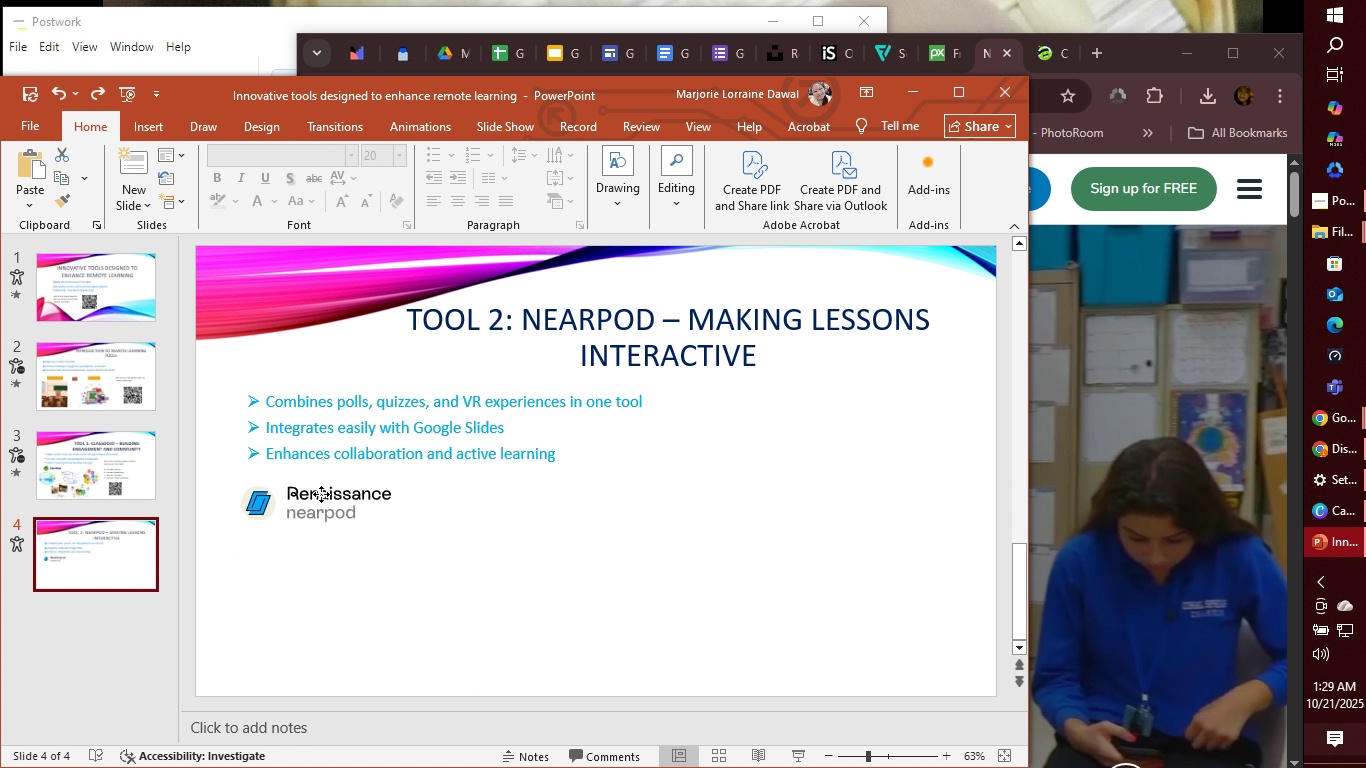 
left_click([321, 494])
 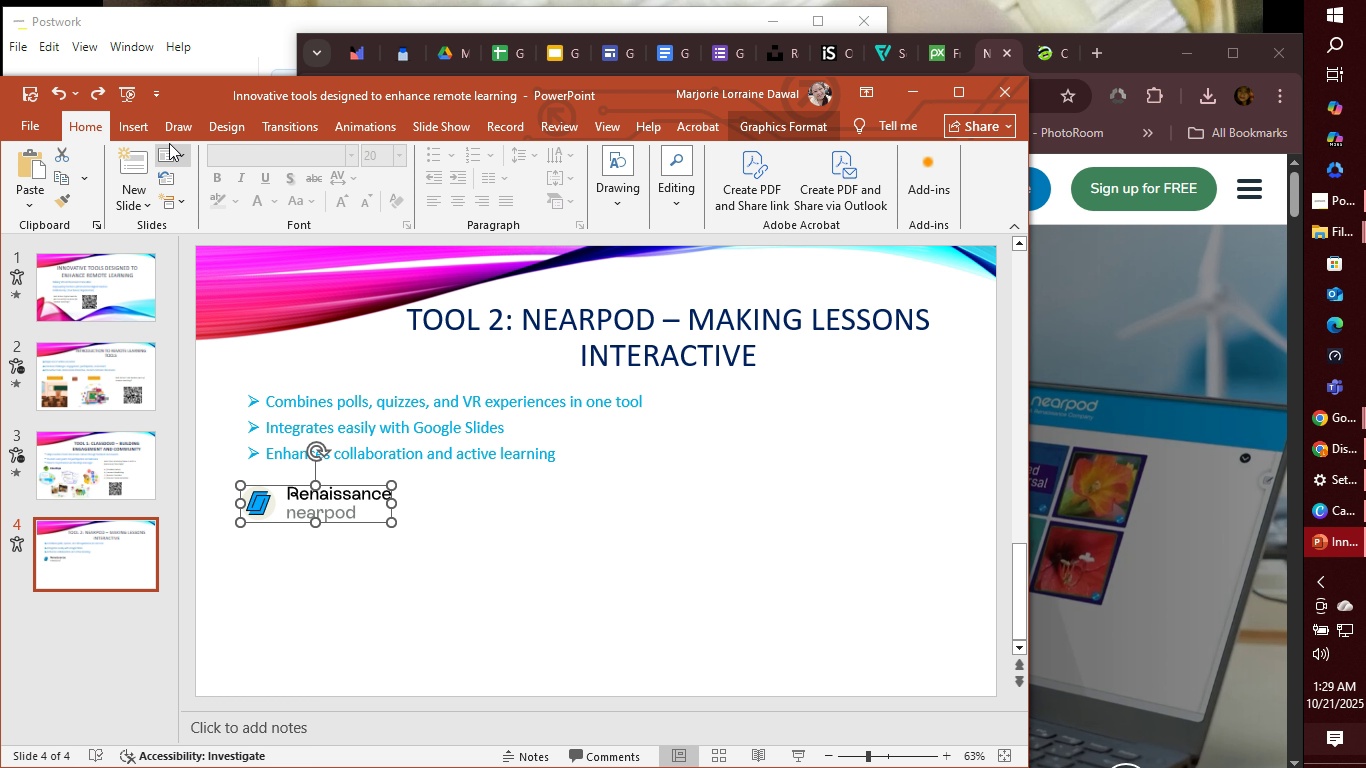 
left_click([138, 128])
 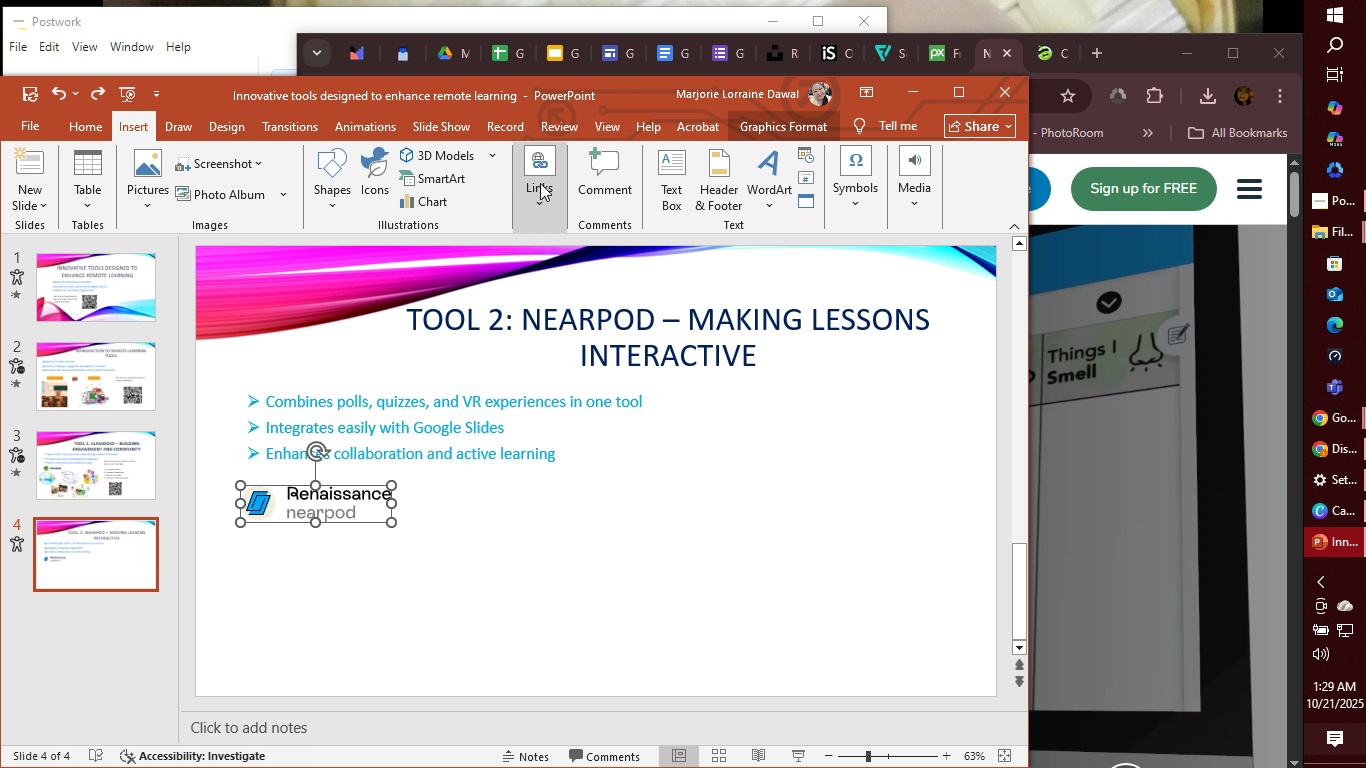 
left_click([536, 165])
 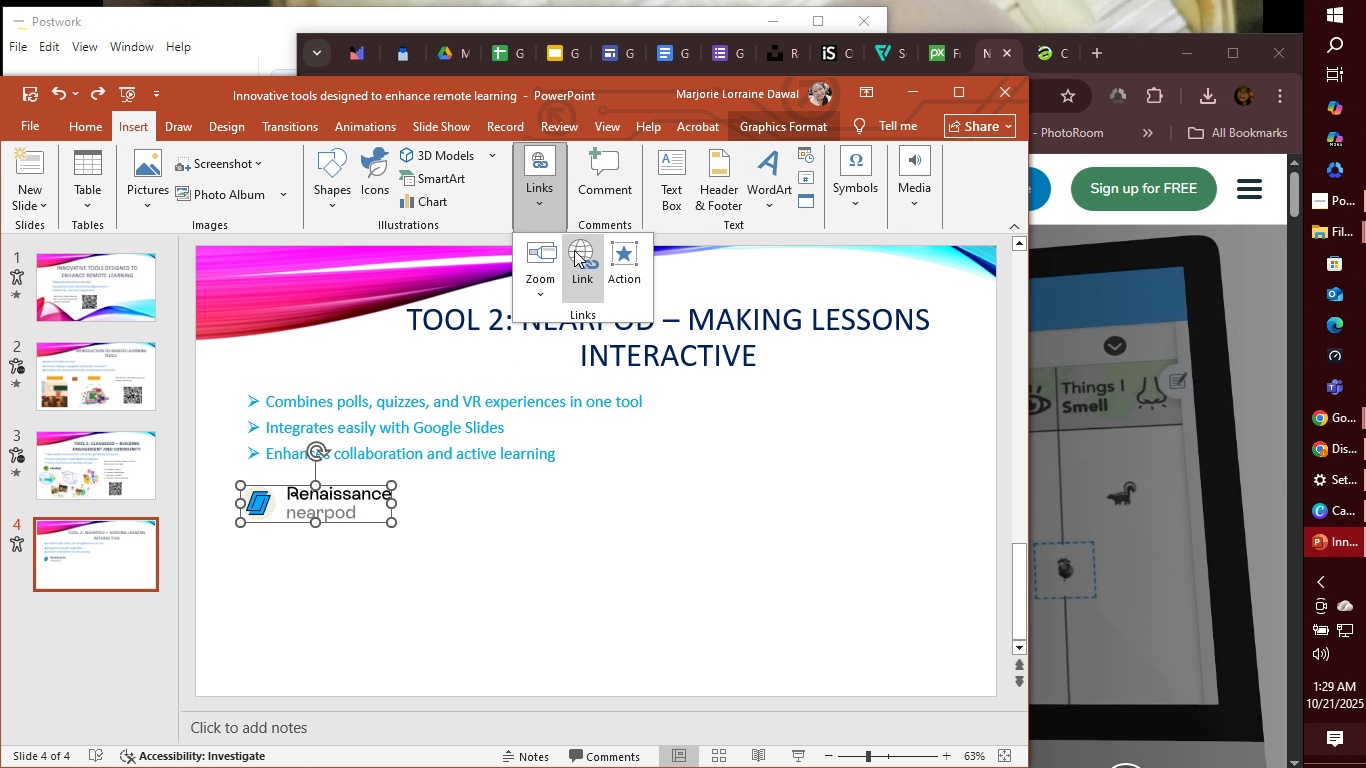 
left_click([574, 250])
 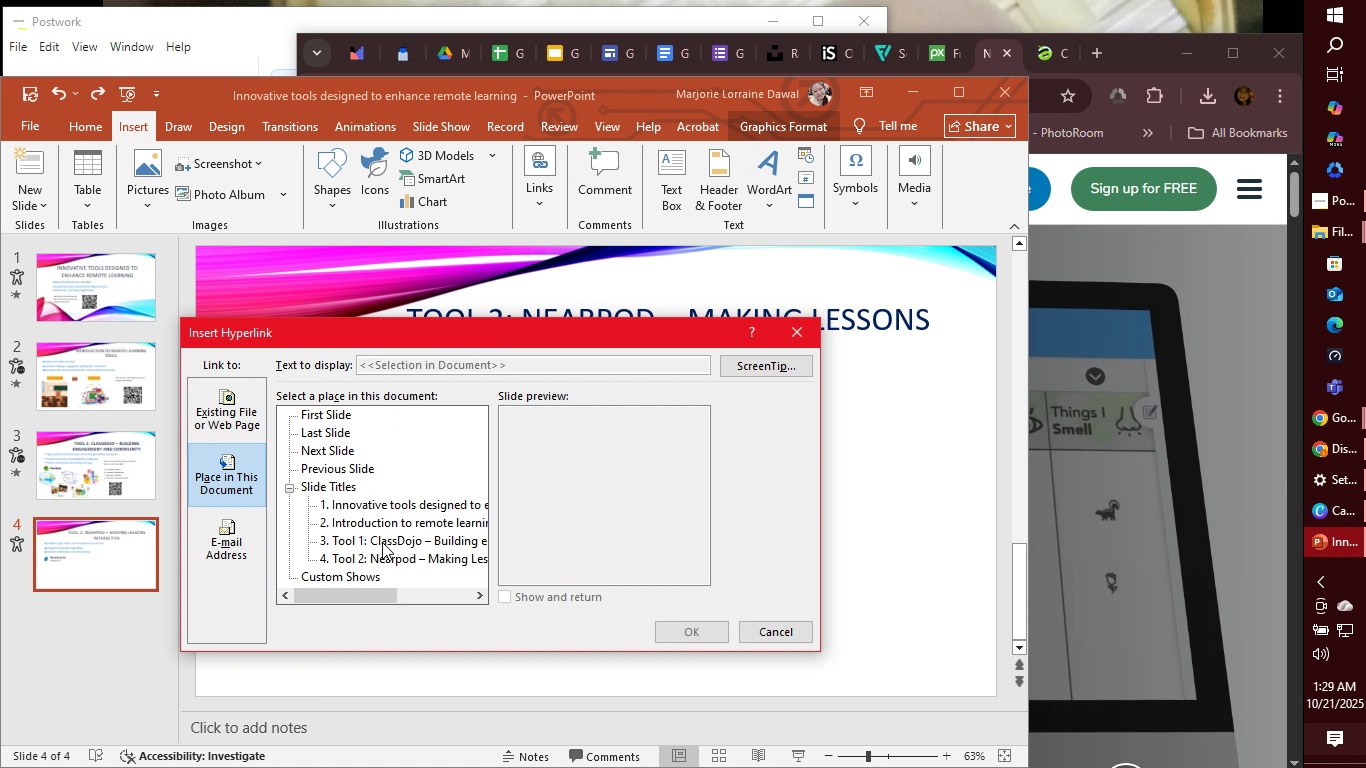 
left_click([384, 554])
 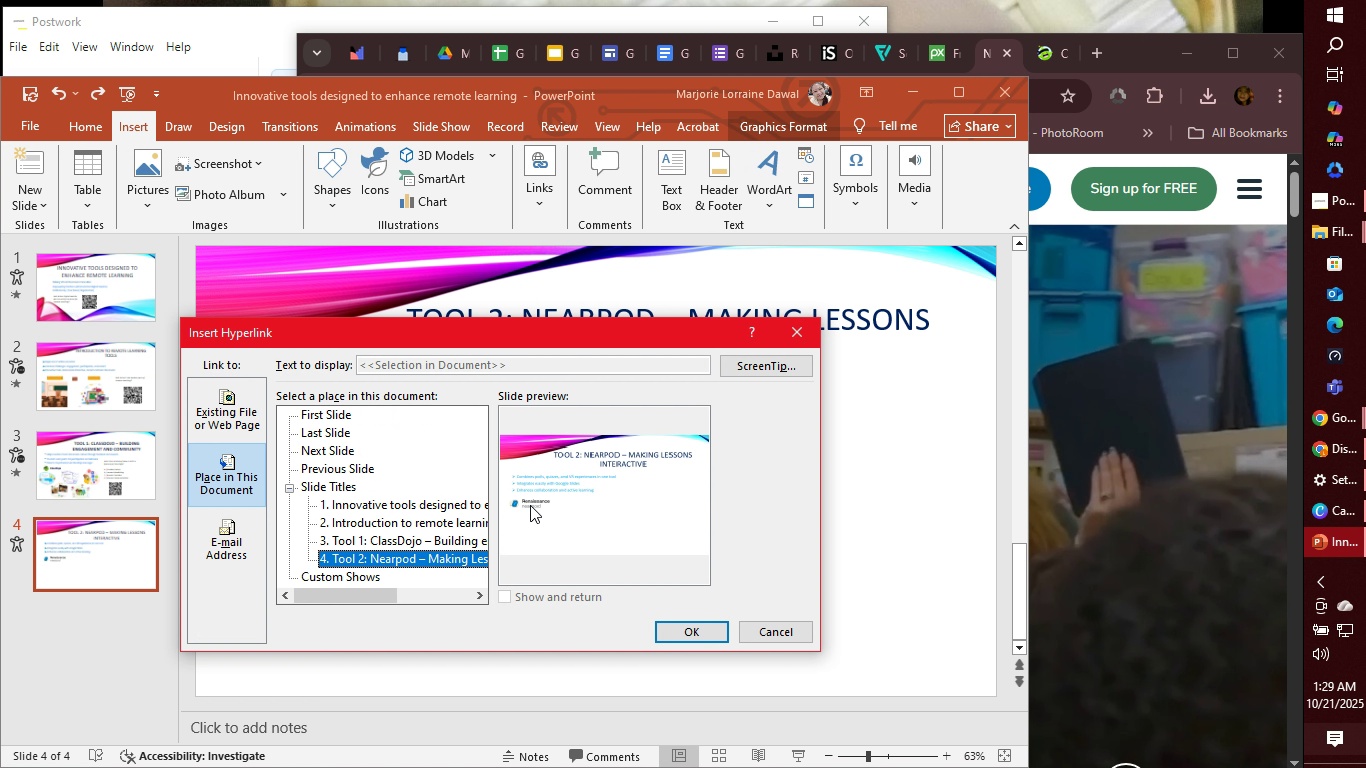 
left_click([530, 505])
 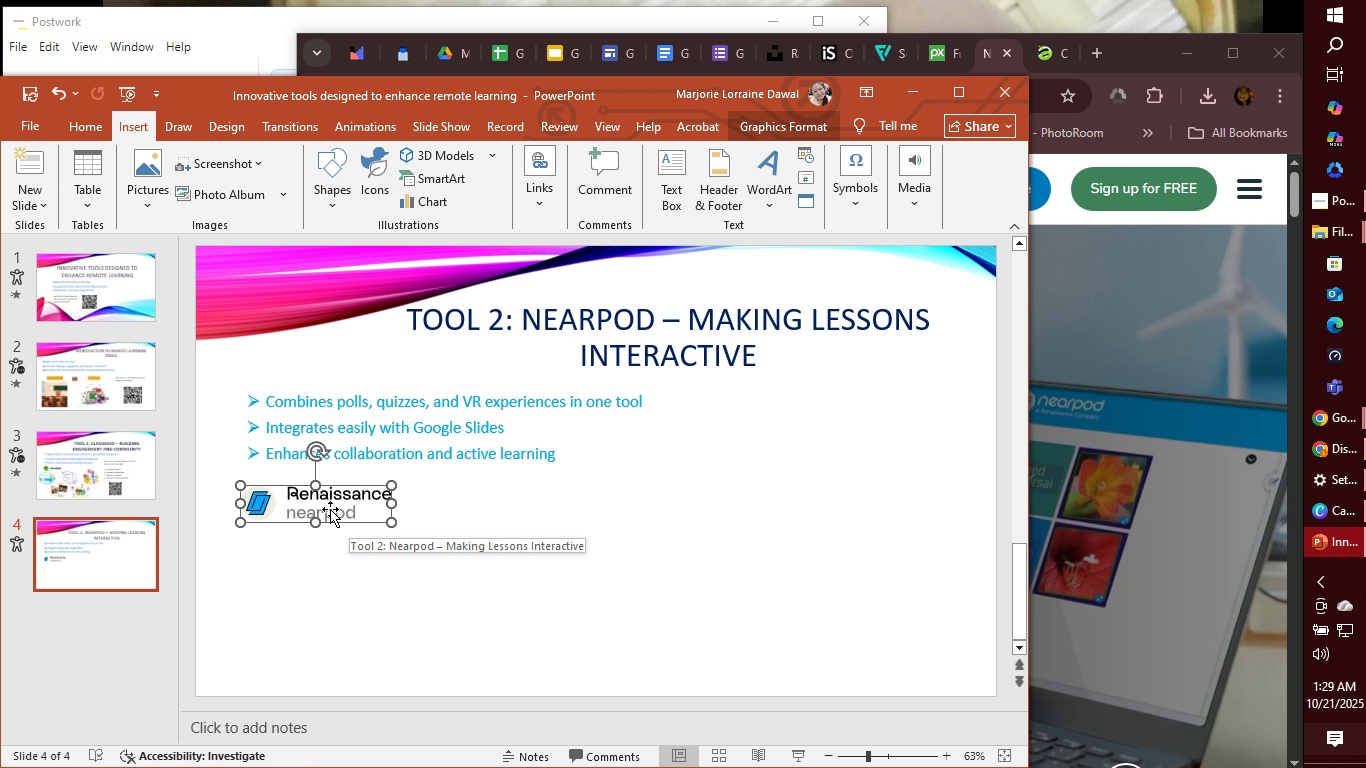 
left_click([330, 509])
 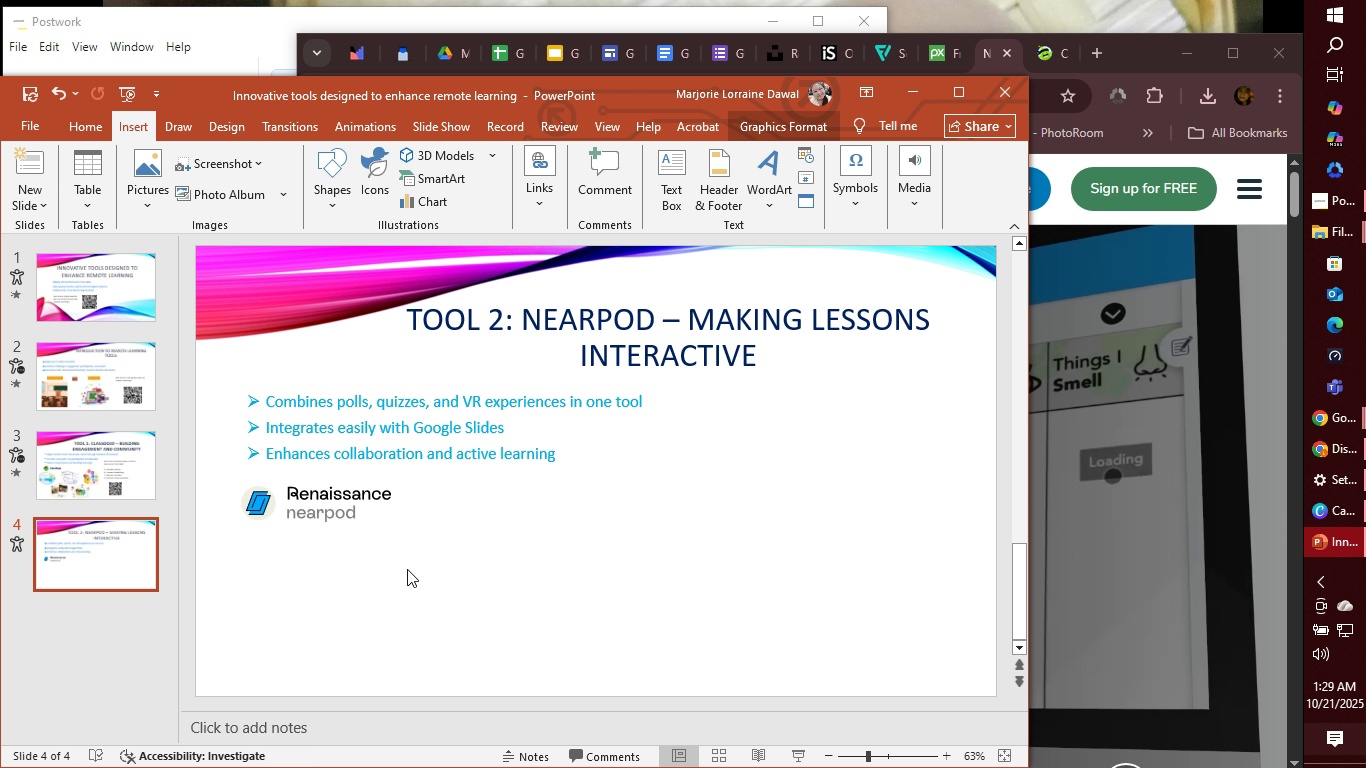 
left_click([407, 569])
 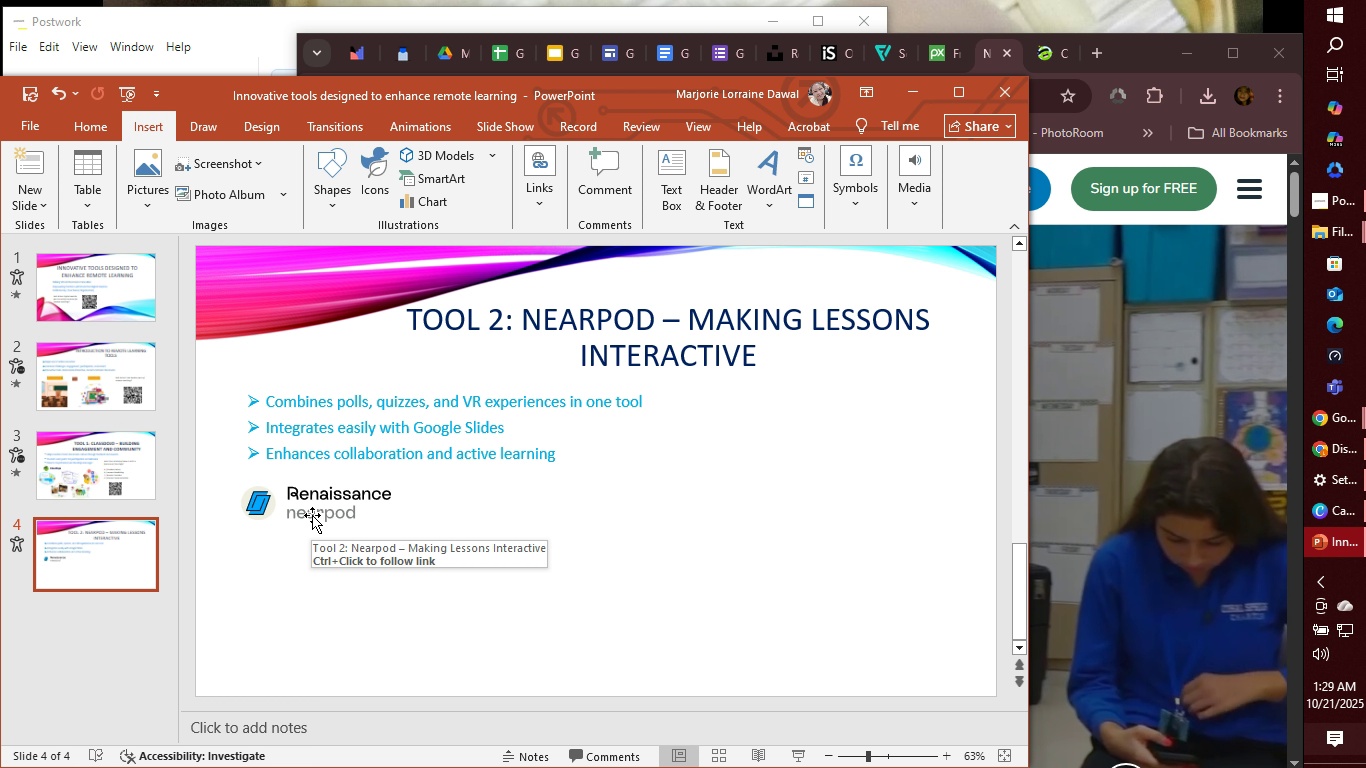 
wait(5.5)
 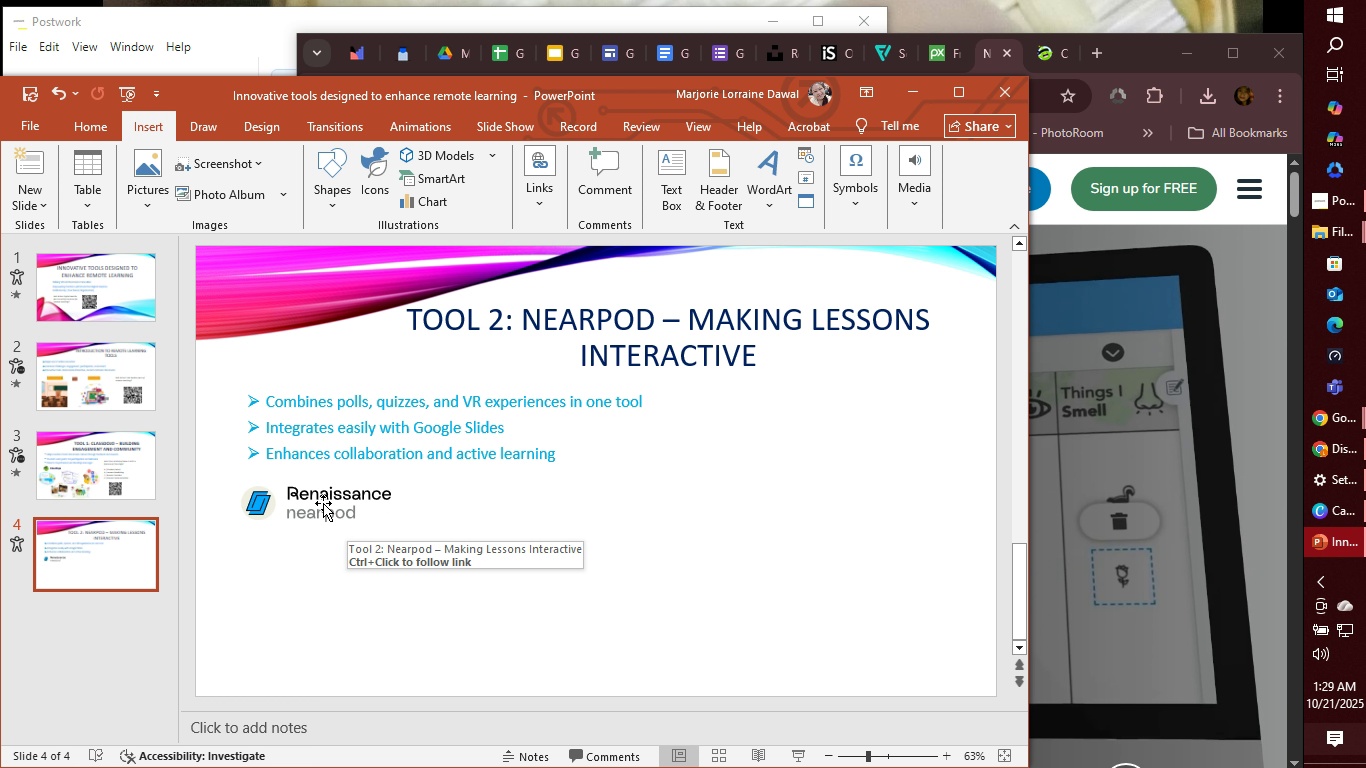 
hold_key(key=ControlLeft, duration=0.94)
left_click([317, 506])
 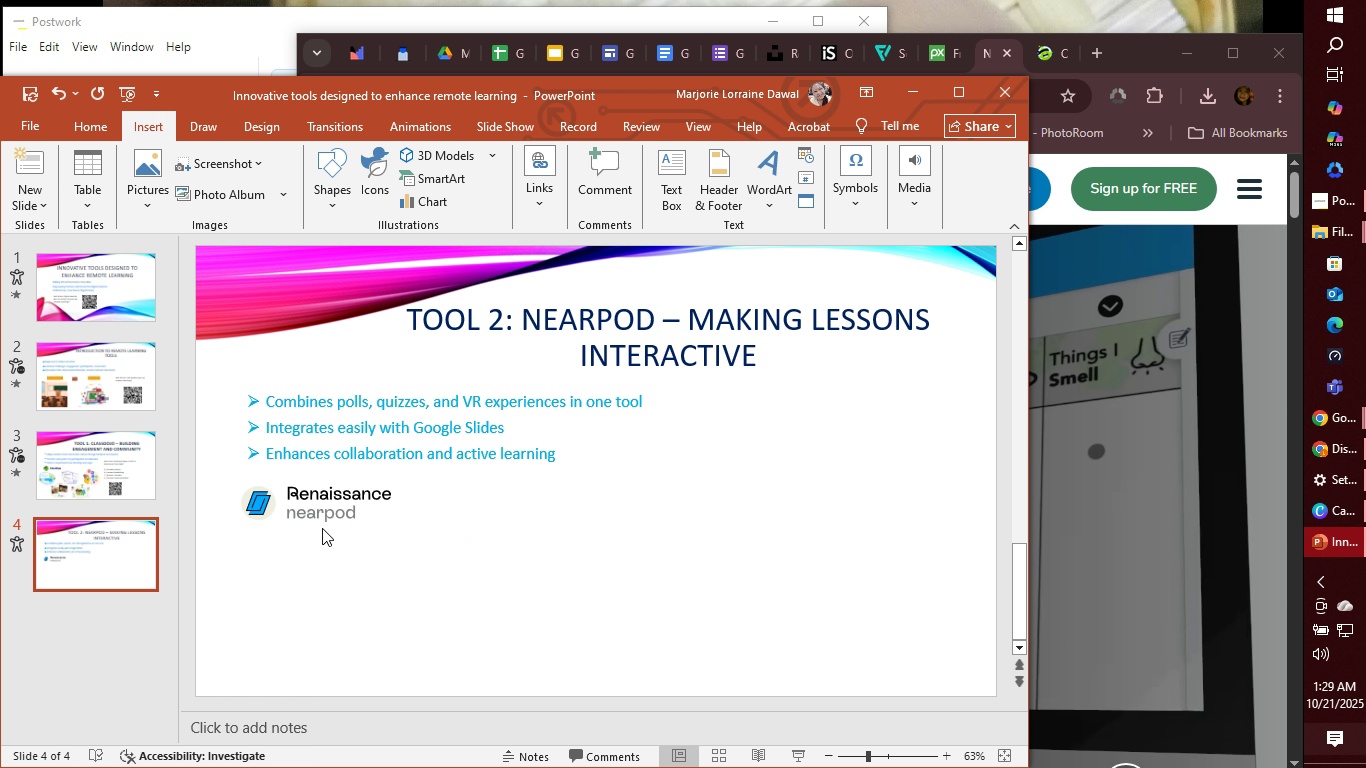 
left_click([294, 530])
 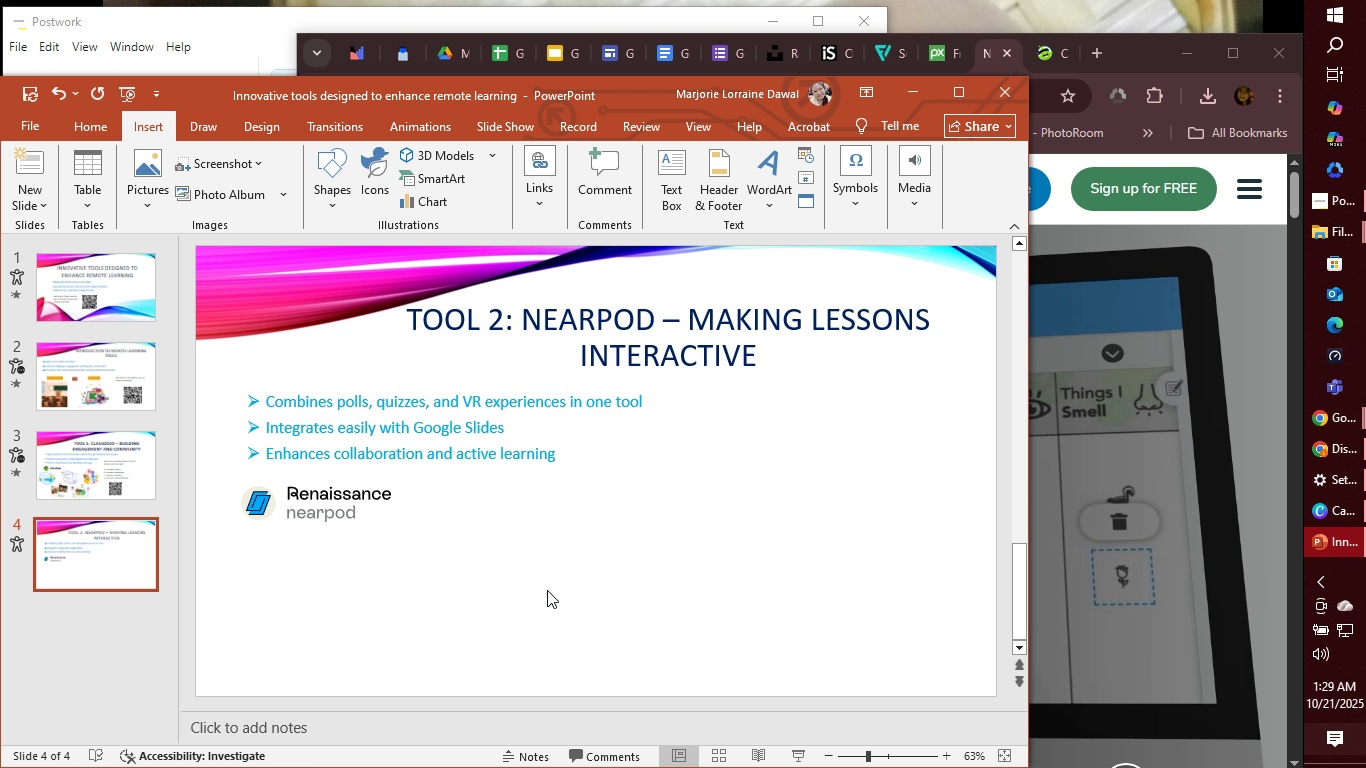 
left_click([547, 590])
 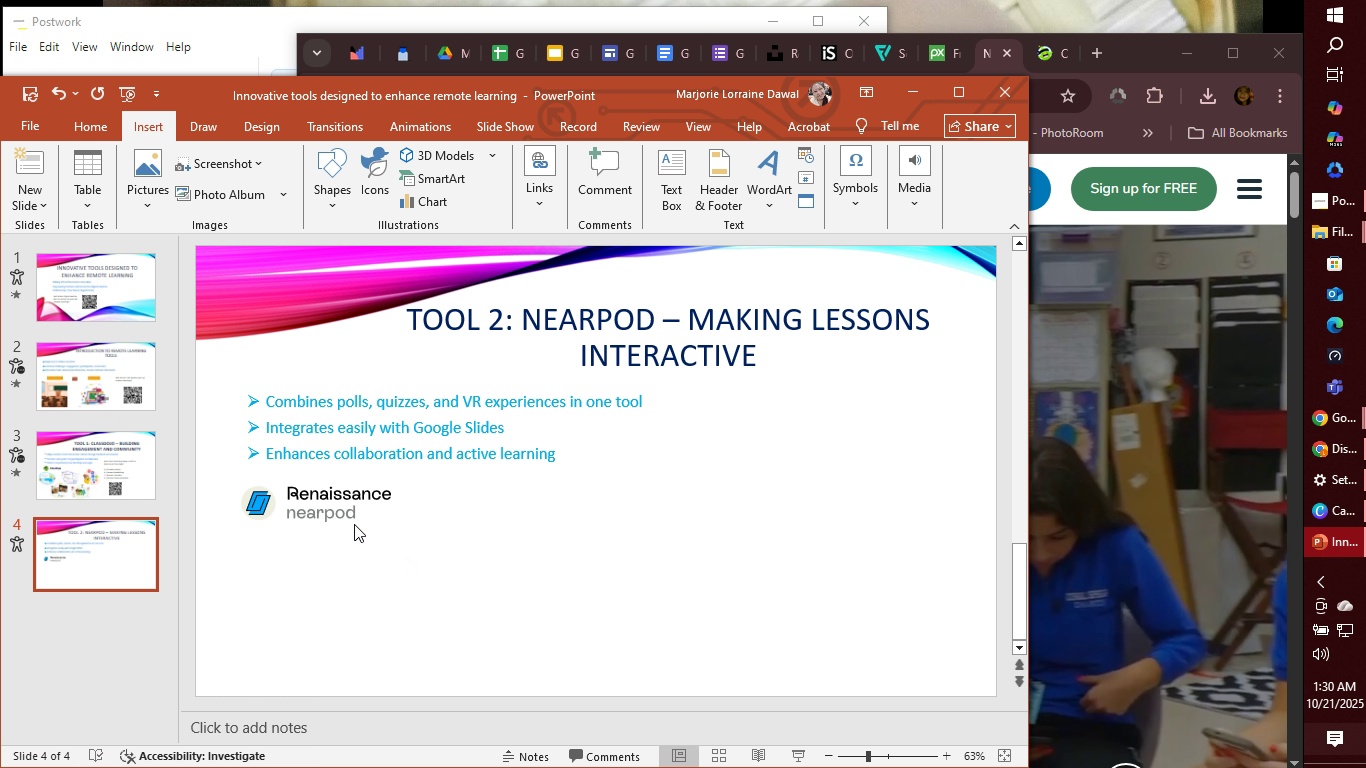 
left_click([315, 500])
 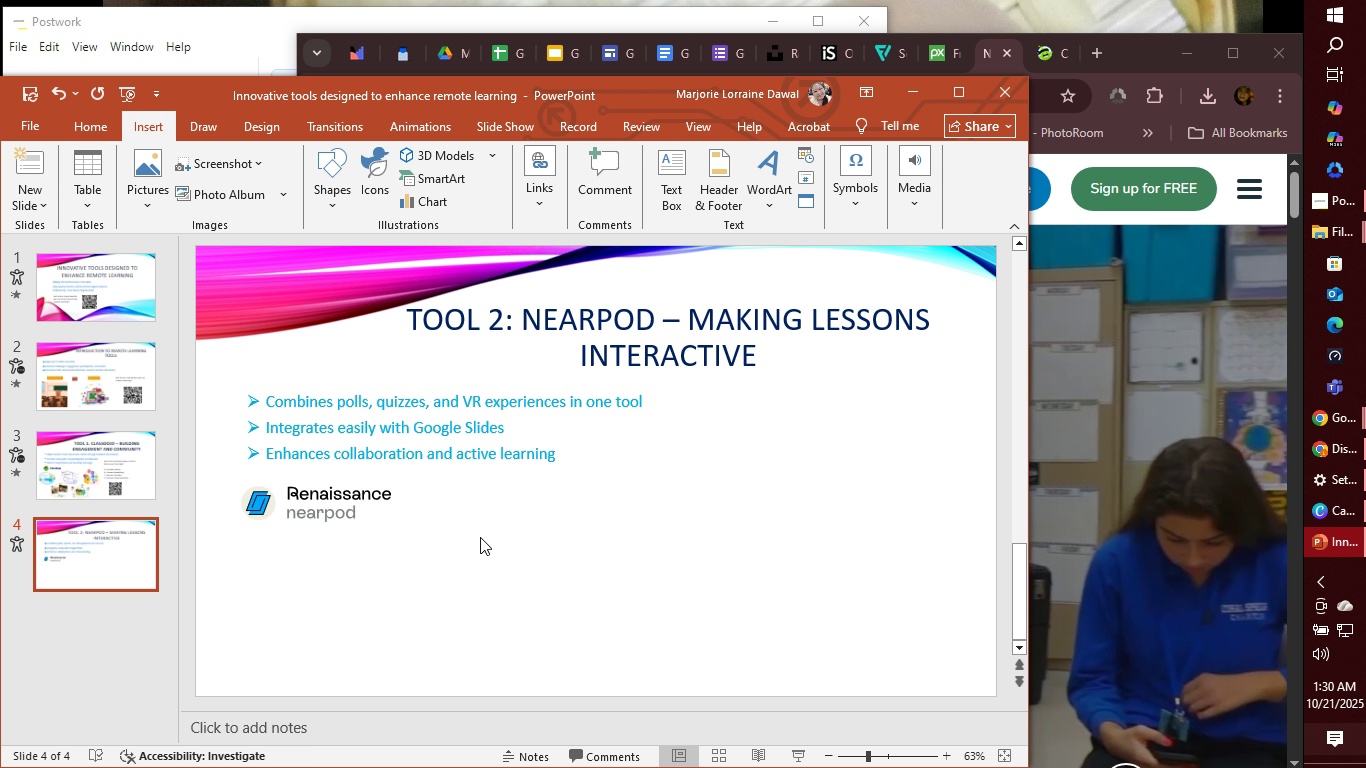 
left_click([480, 537])
 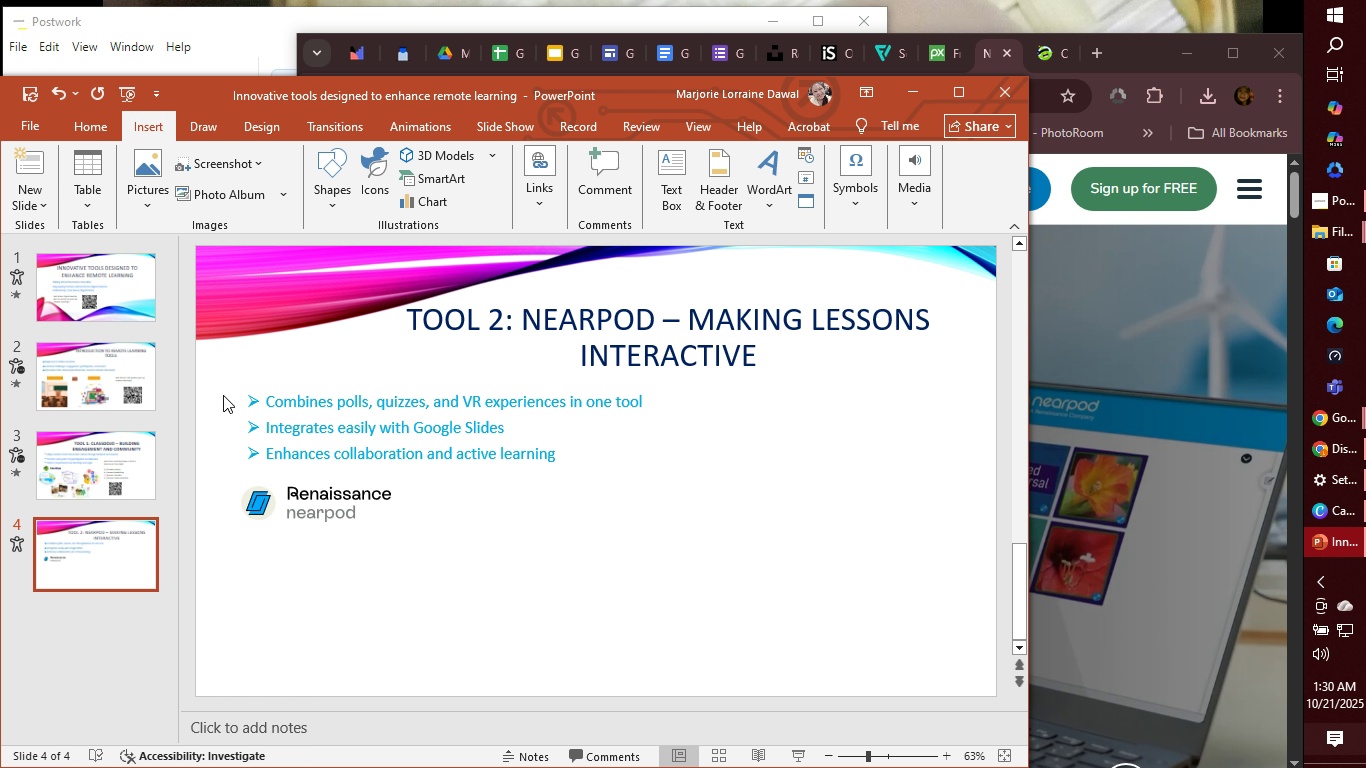 
left_click([272, 620])
 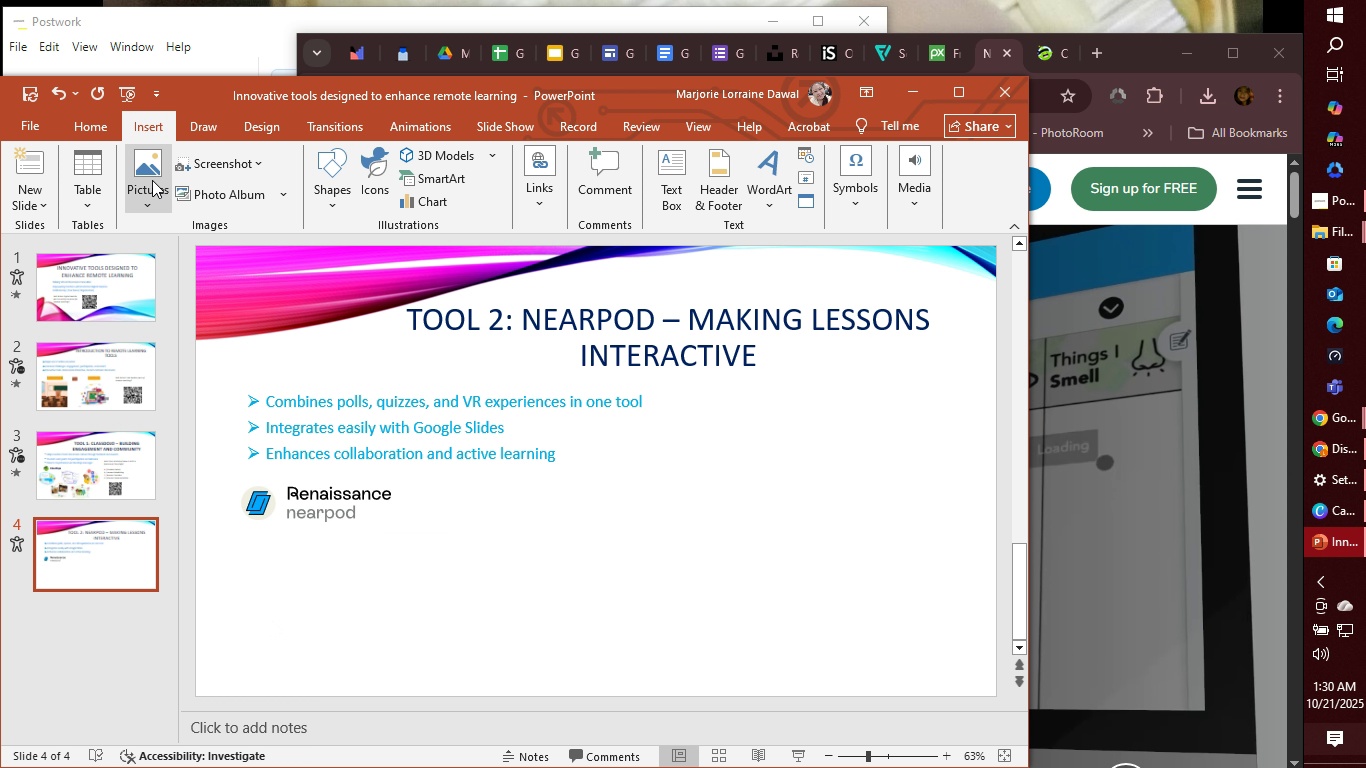 
left_click([152, 180])
 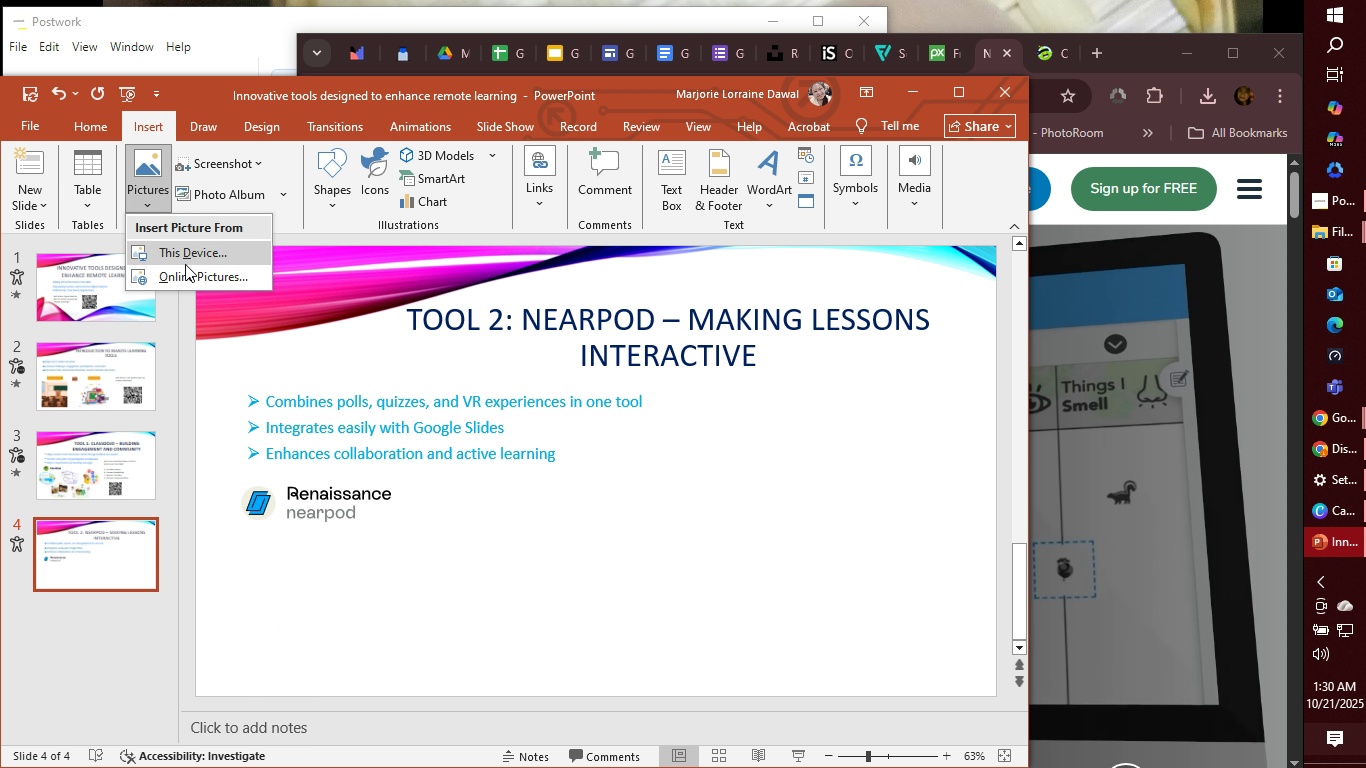 
left_click([185, 264])
 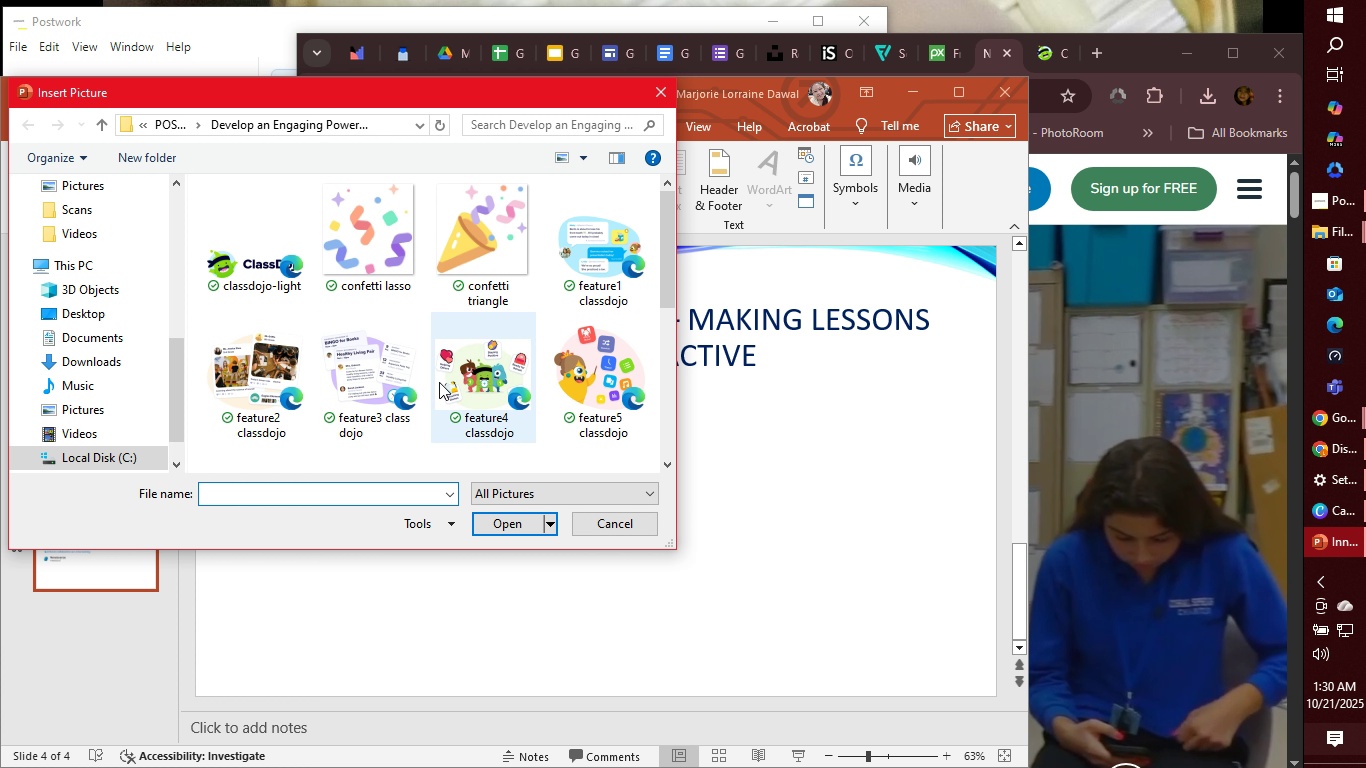 
scroll: coordinate [431, 405], scroll_direction: down, amount: 2.0
 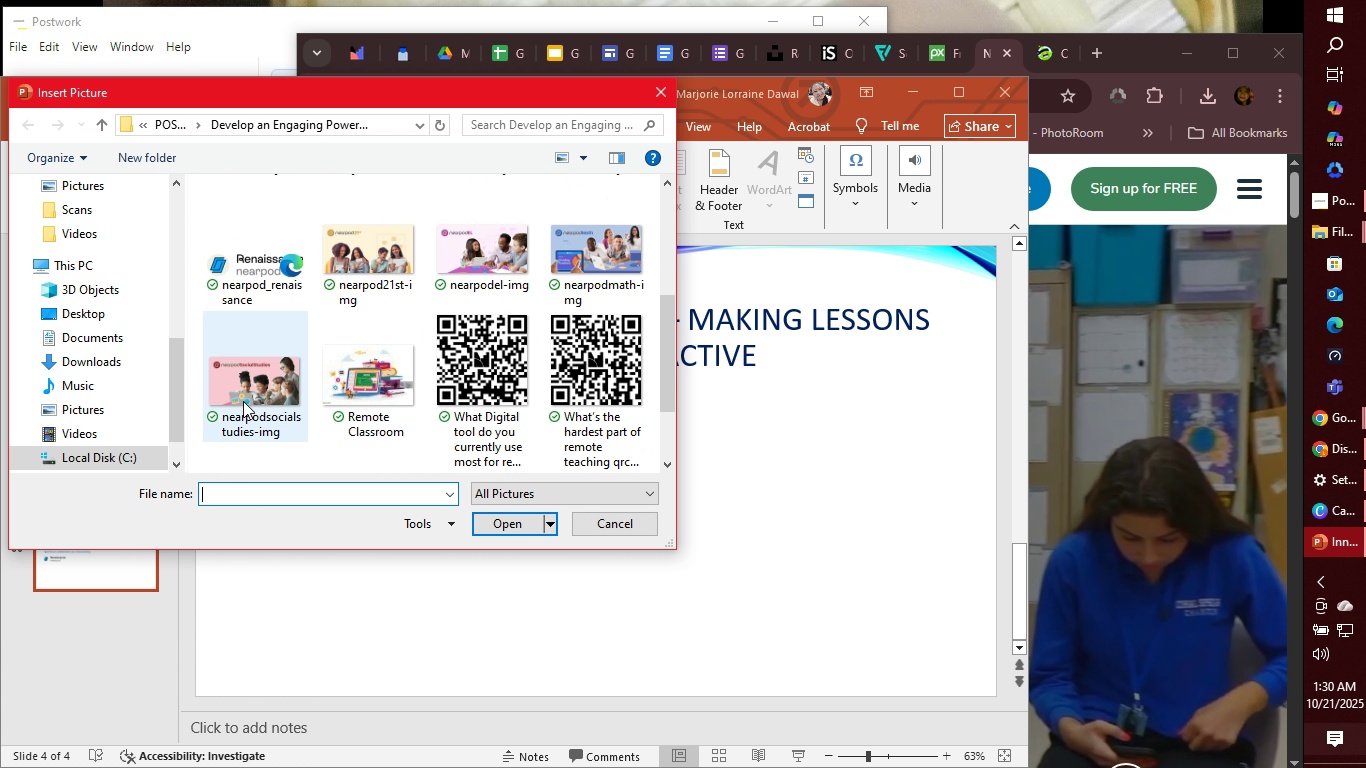 
left_click([598, 270])
 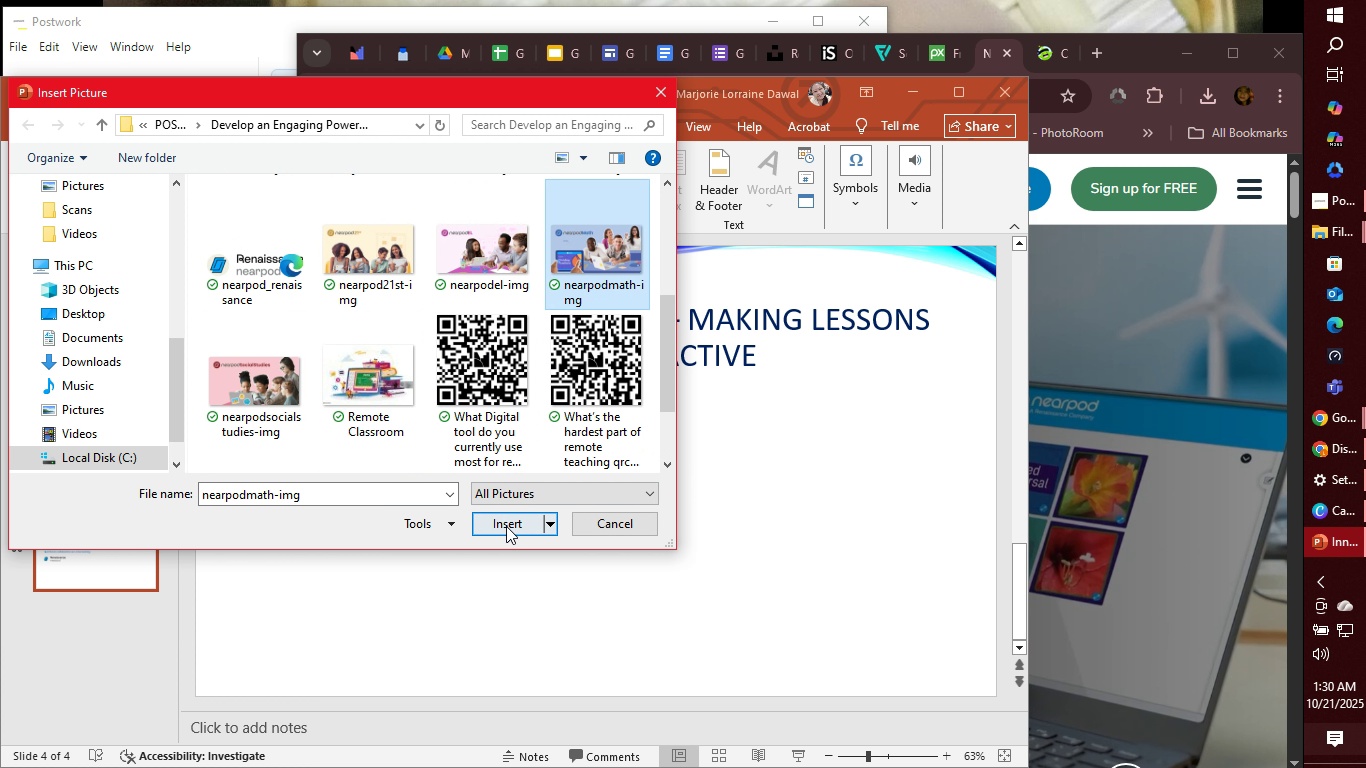 
left_click([511, 529])
 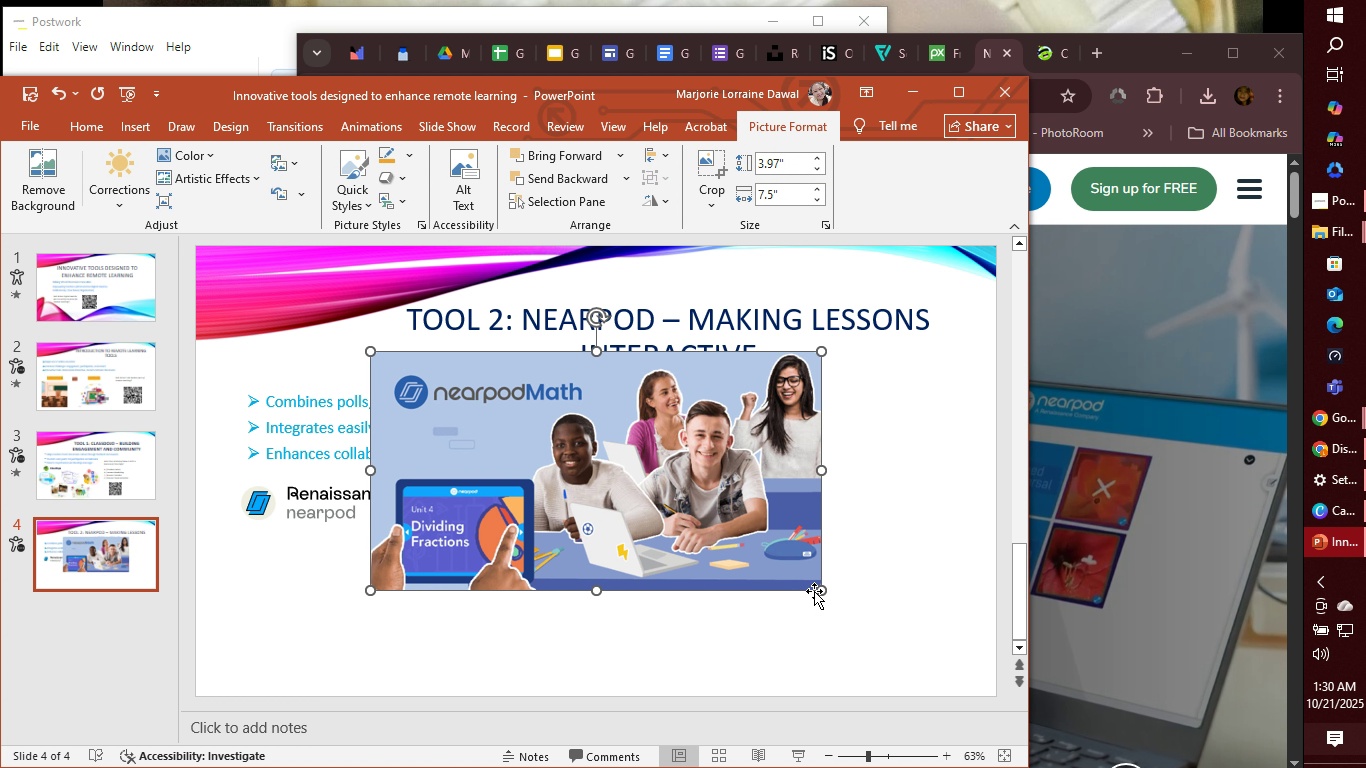 
left_click_drag(start_coordinate=[818, 592], to_coordinate=[522, 465])
 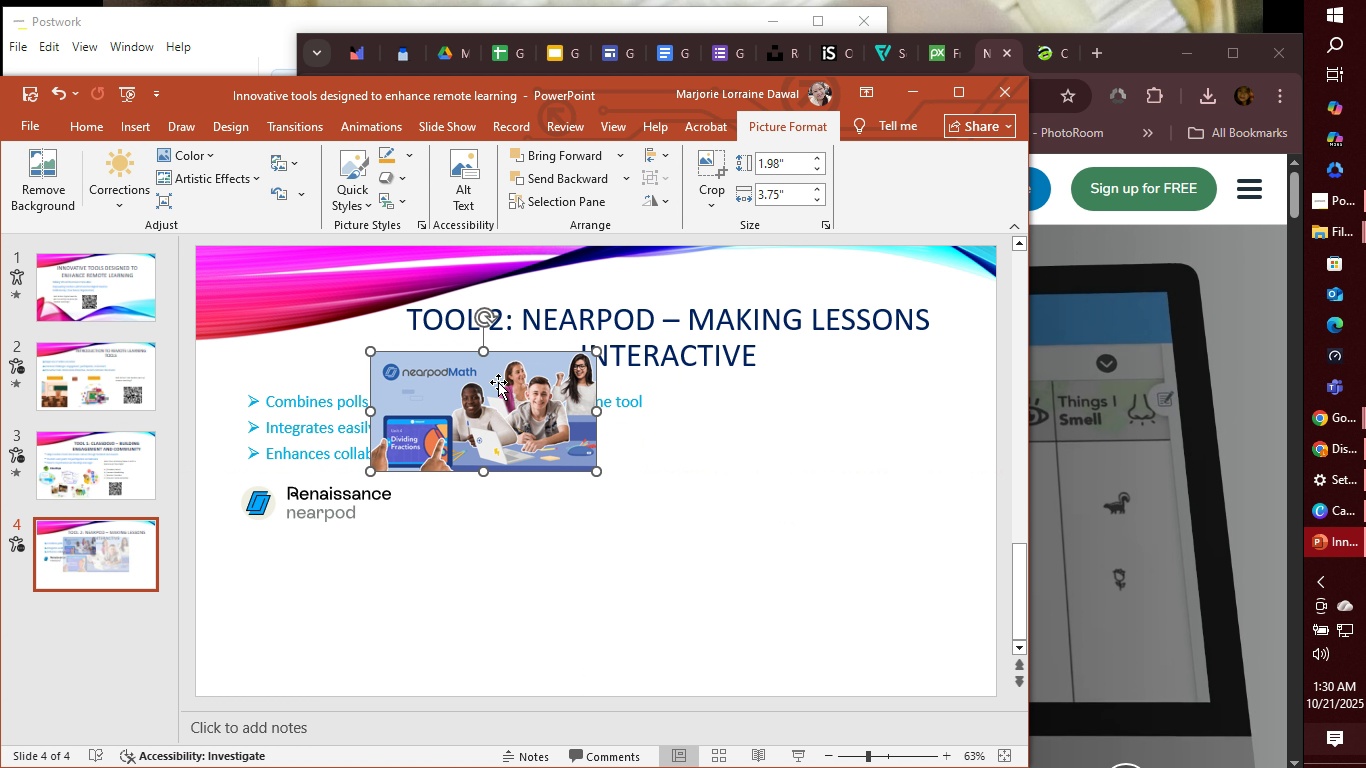 
left_click_drag(start_coordinate=[498, 382], to_coordinate=[346, 573])
 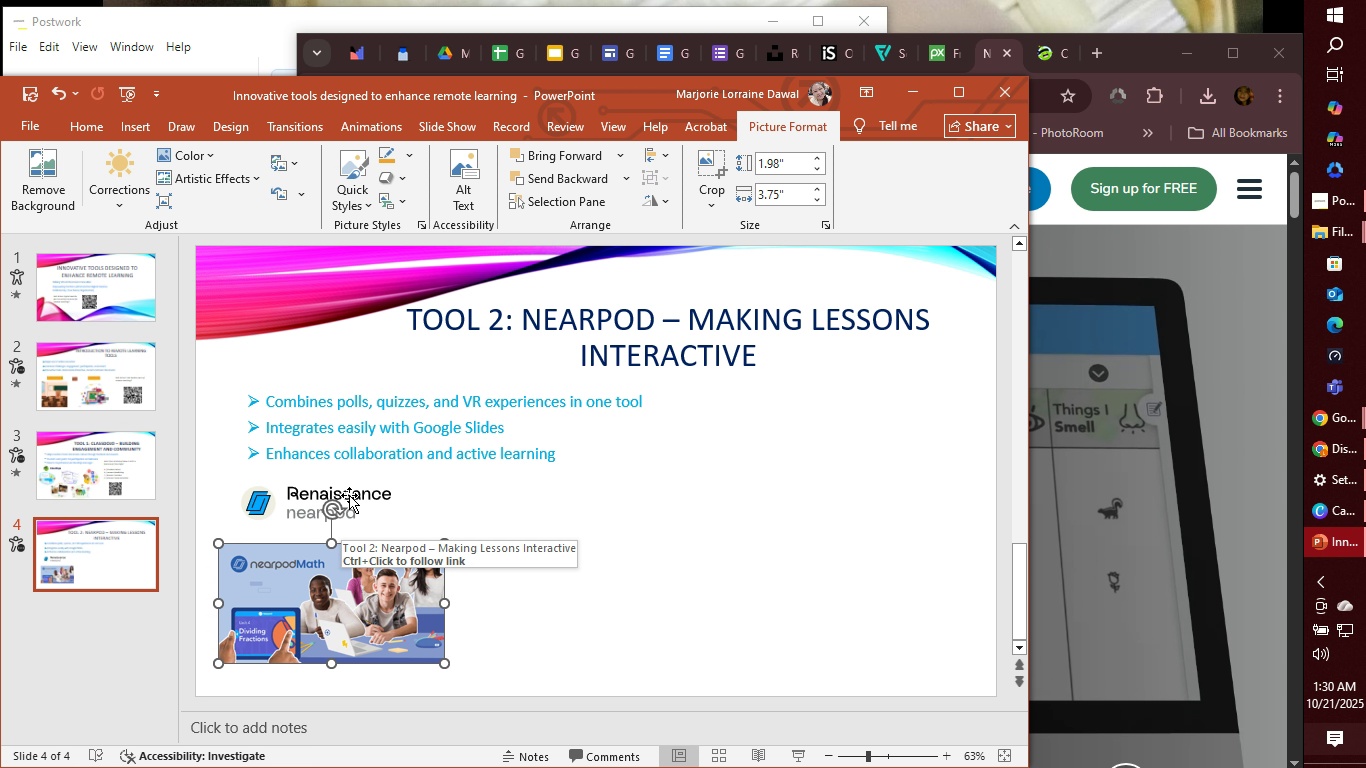 
left_click([349, 495])
 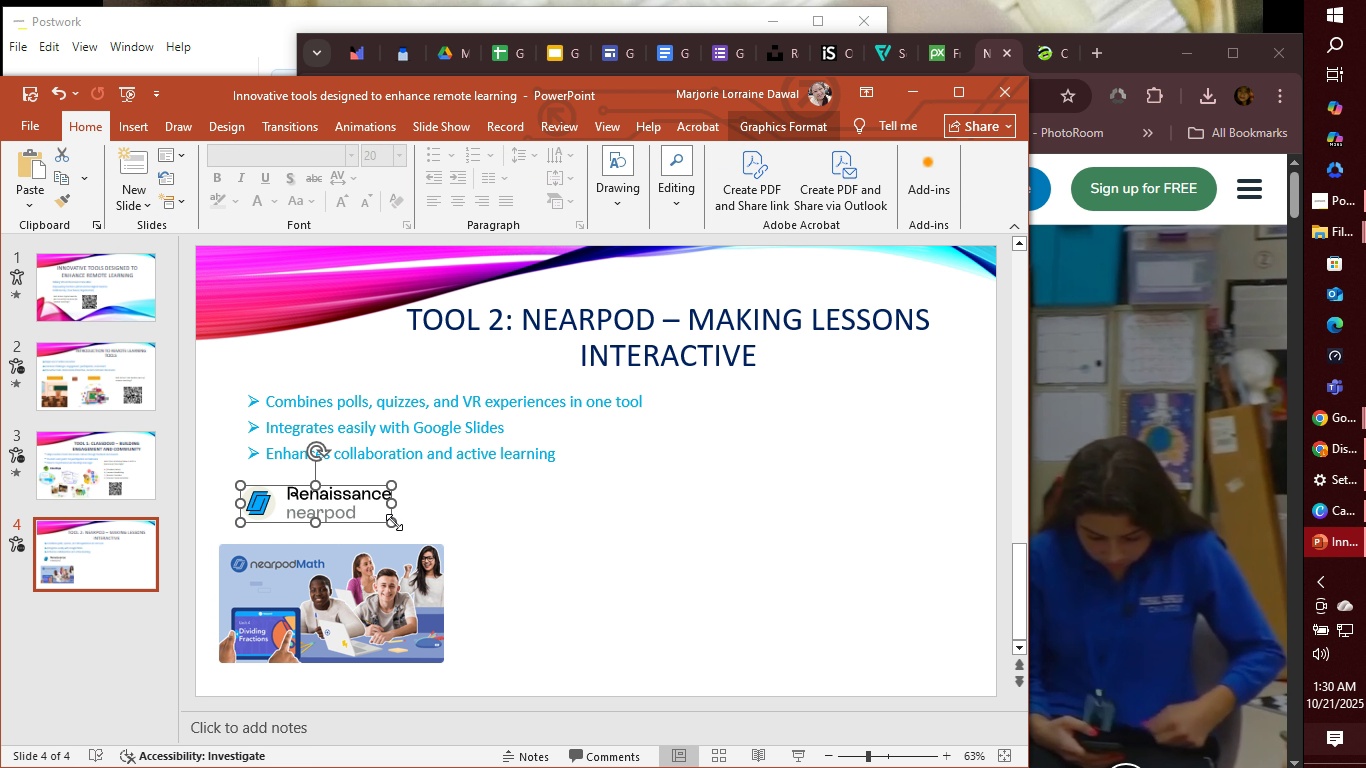 
left_click_drag(start_coordinate=[394, 522], to_coordinate=[365, 510])
 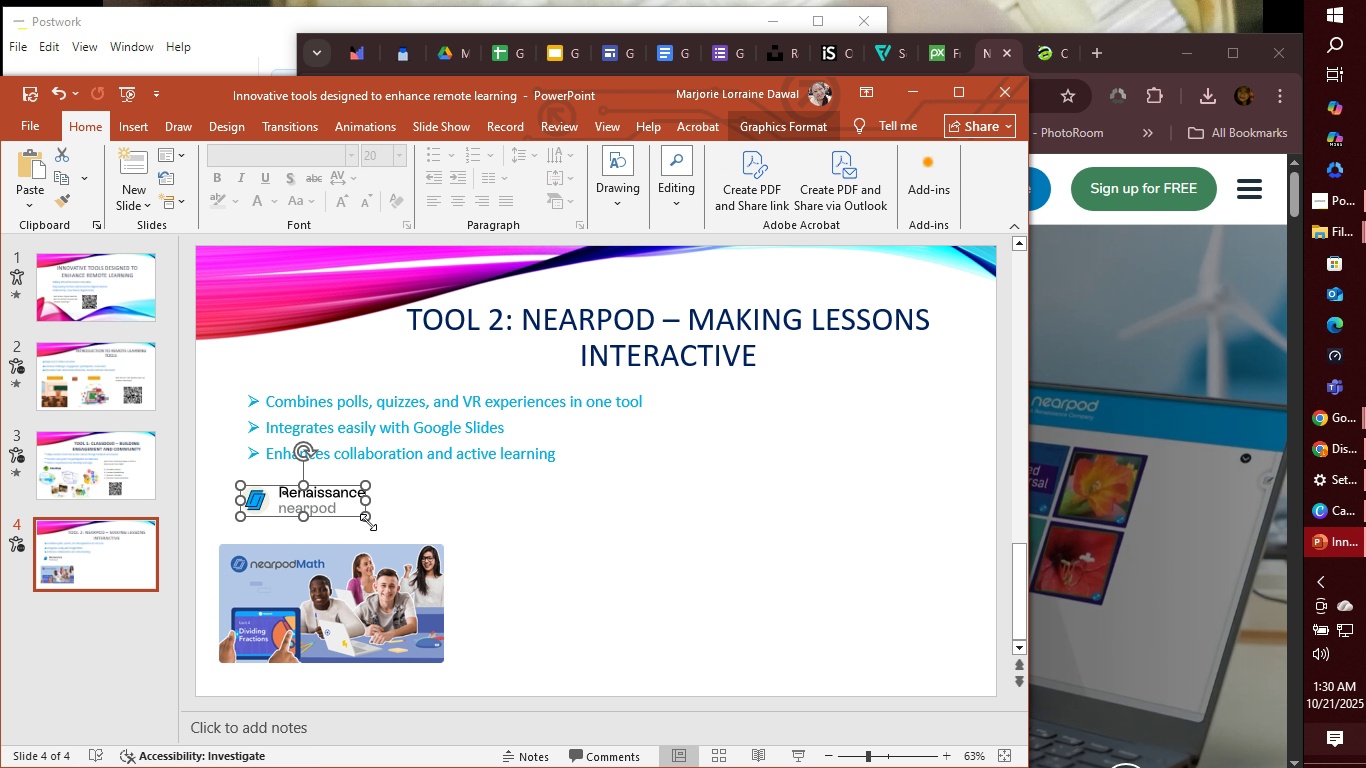 
left_click_drag(start_coordinate=[366, 521], to_coordinate=[343, 498])